 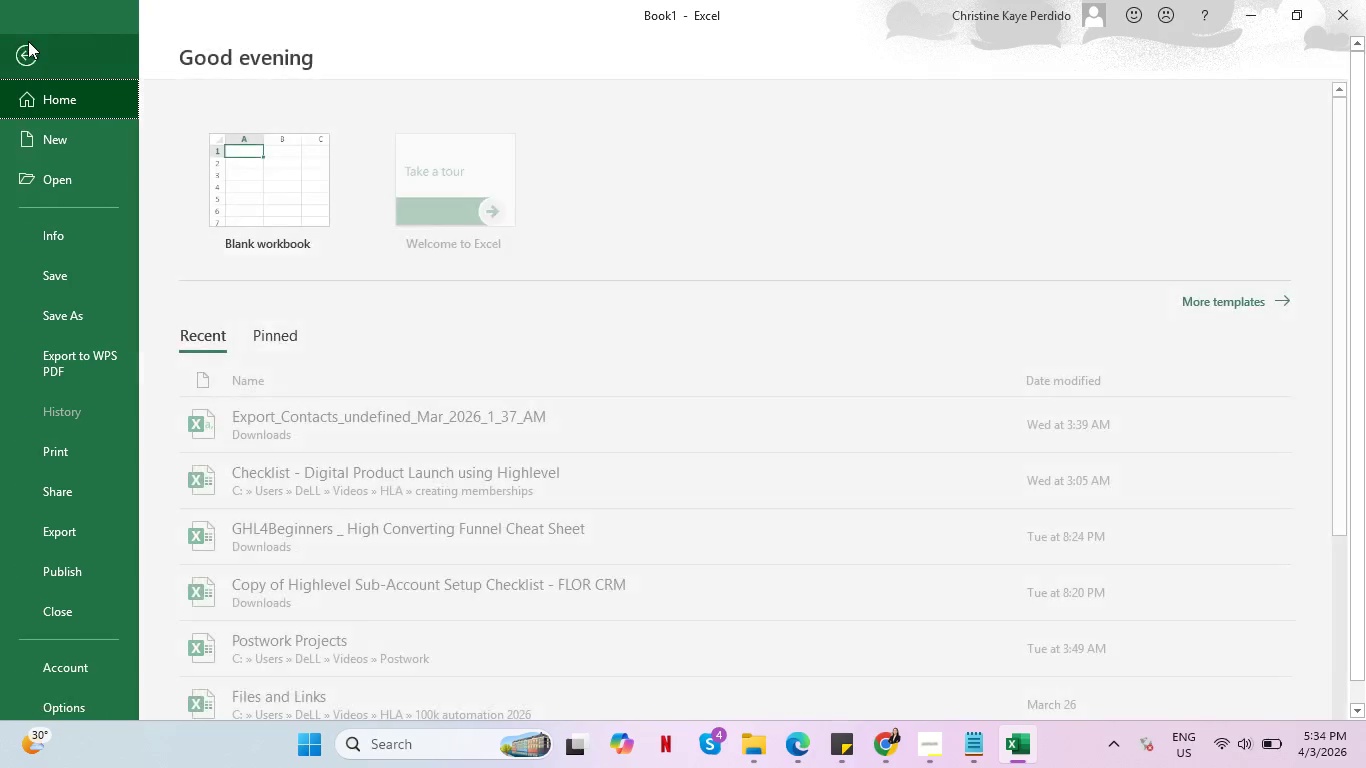 
left_click([81, 299])
 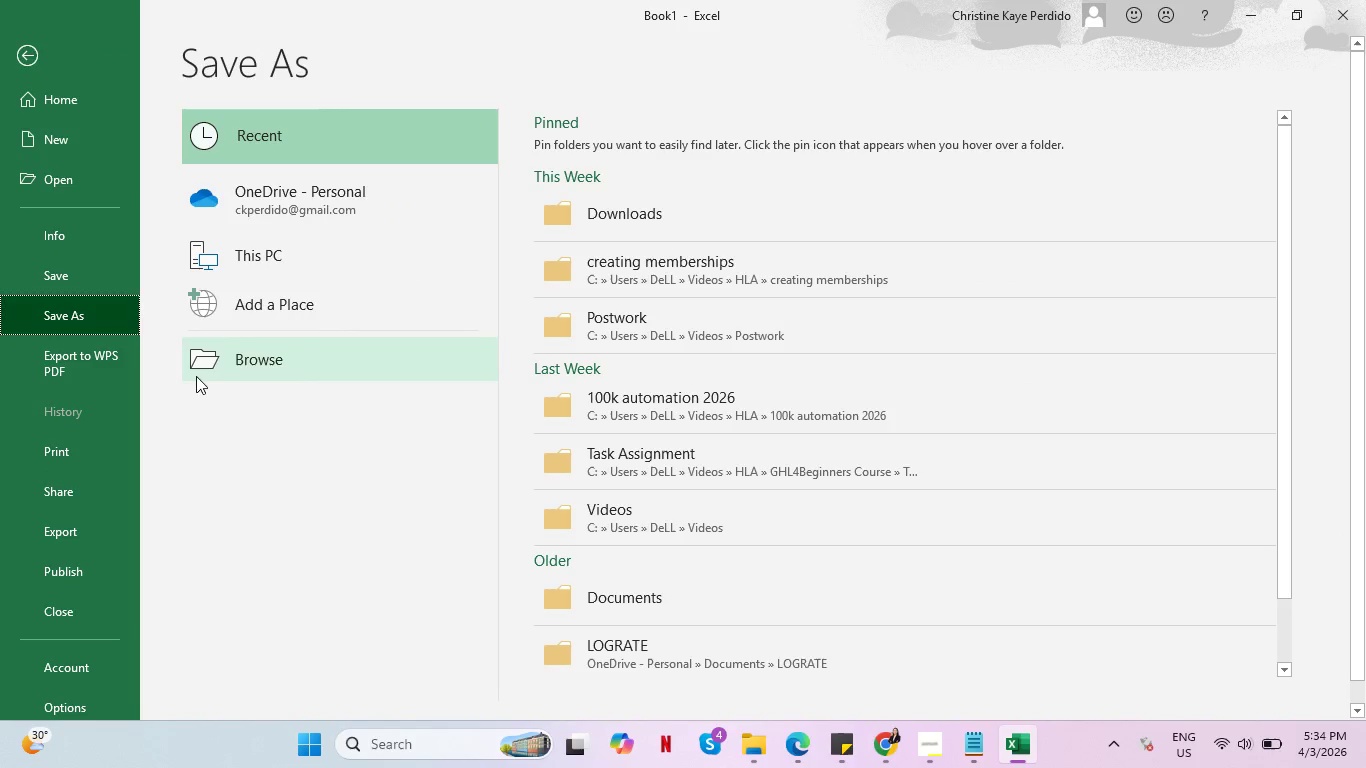 
left_click([256, 365])
 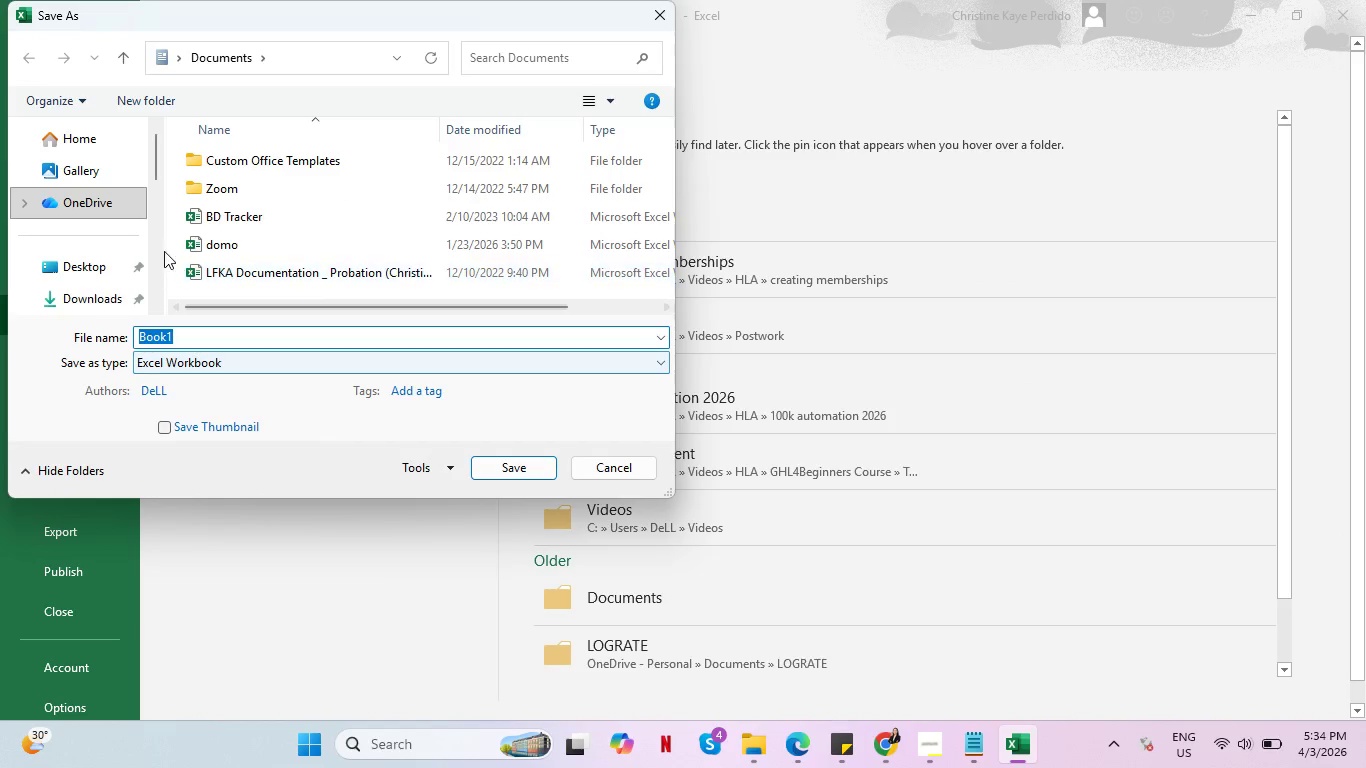 
scroll: coordinate [75, 213], scroll_direction: down, amount: 1.0
 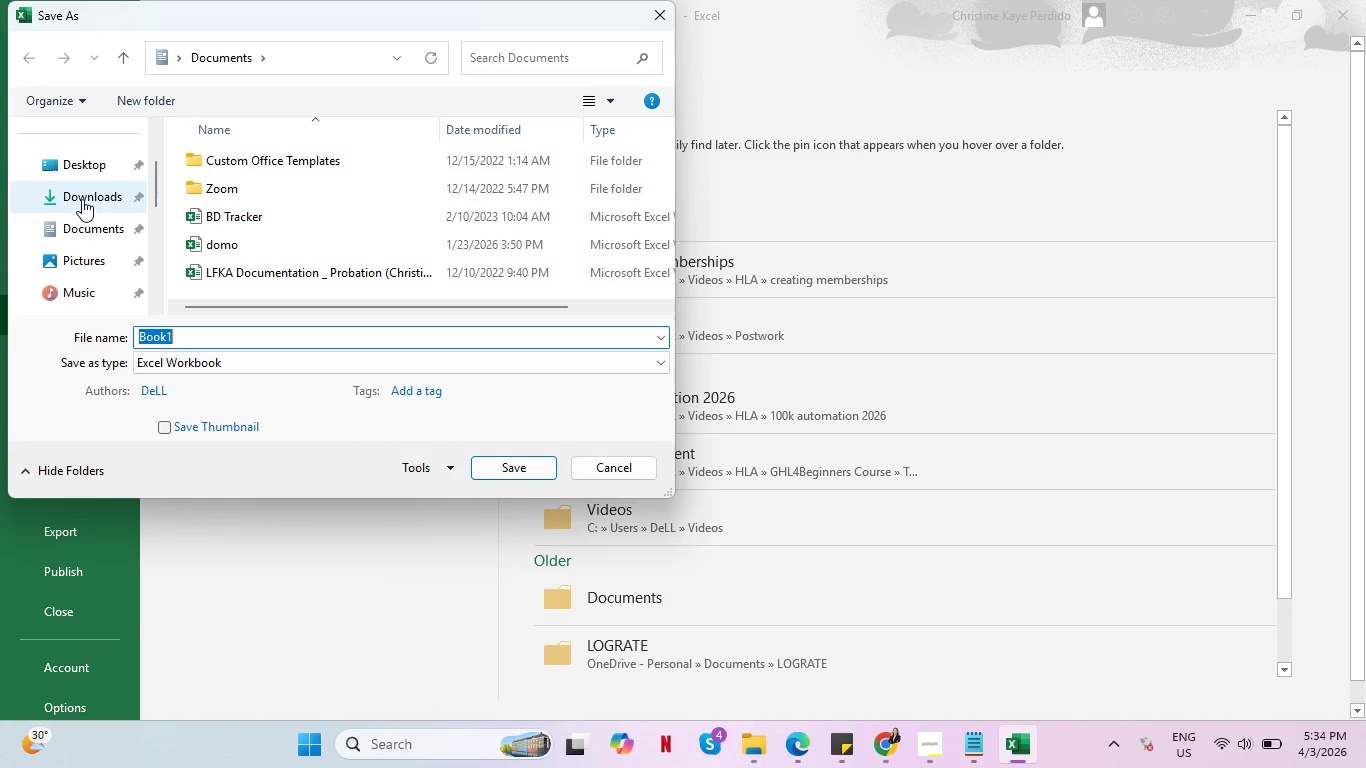 
left_click([82, 199])
 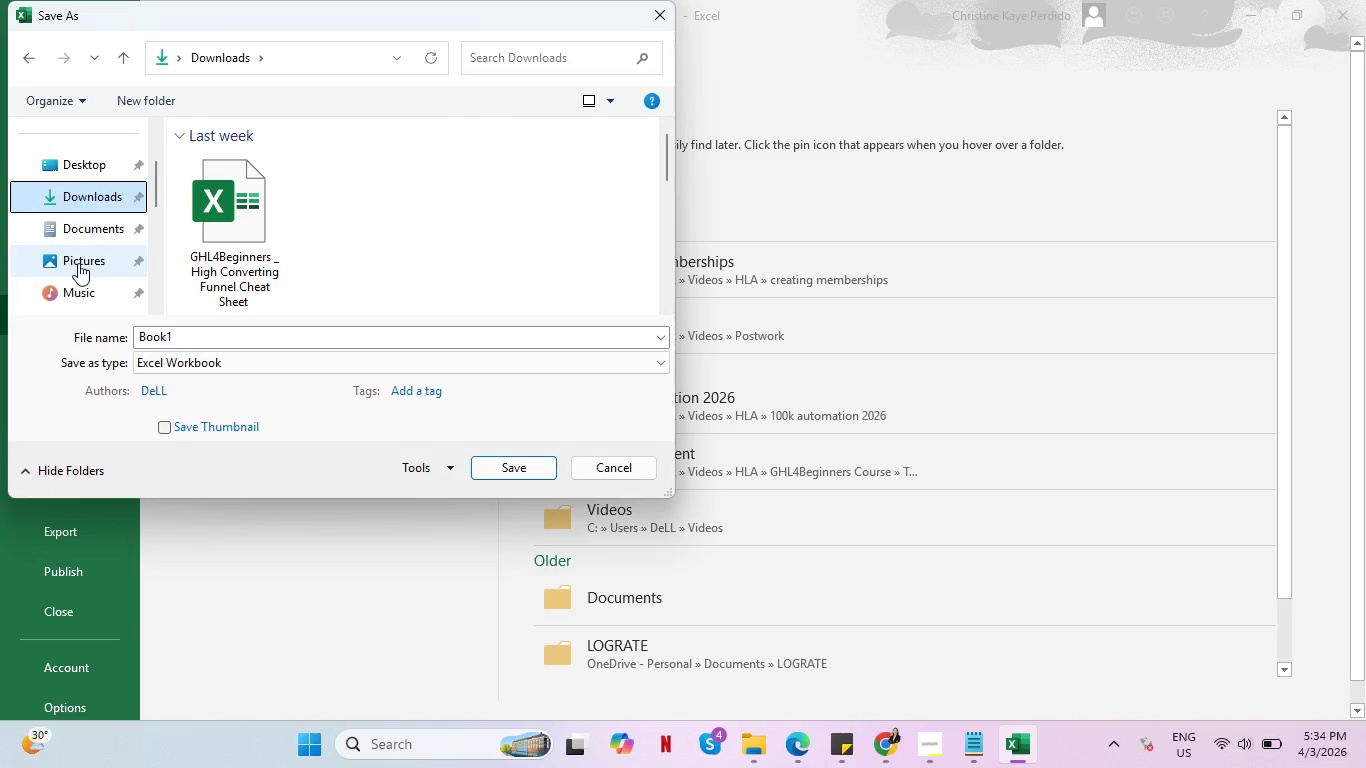 
scroll: coordinate [78, 221], scroll_direction: up, amount: 2.0
 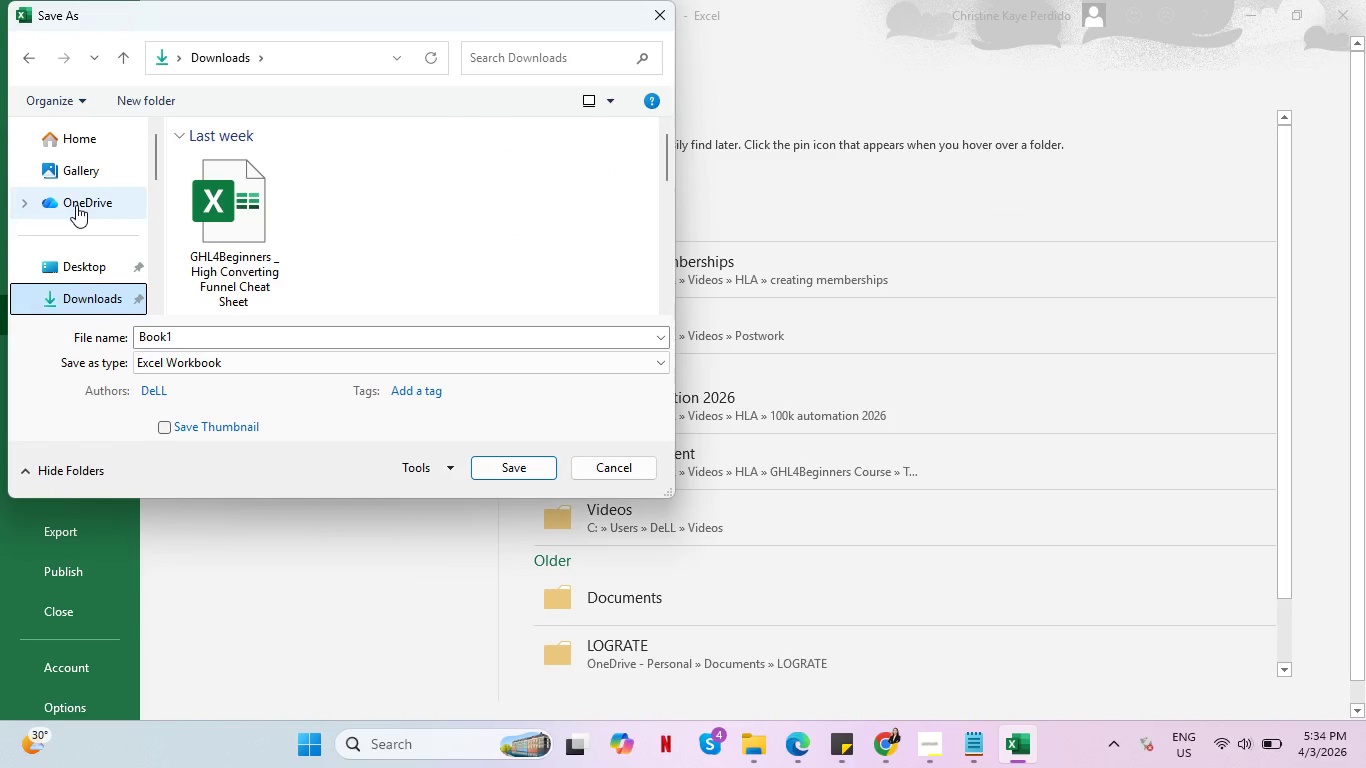 
scroll: coordinate [75, 226], scroll_direction: down, amount: 2.0
 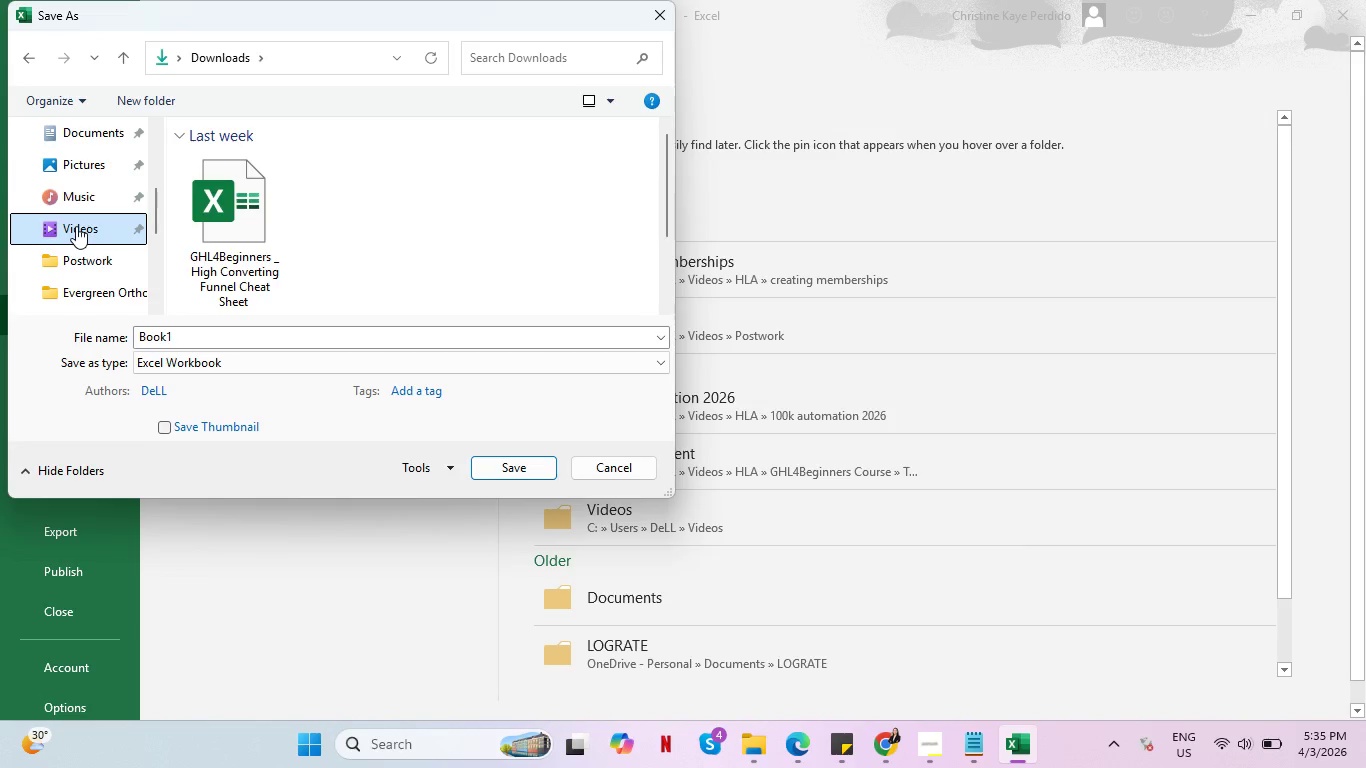 
left_click([79, 257])
 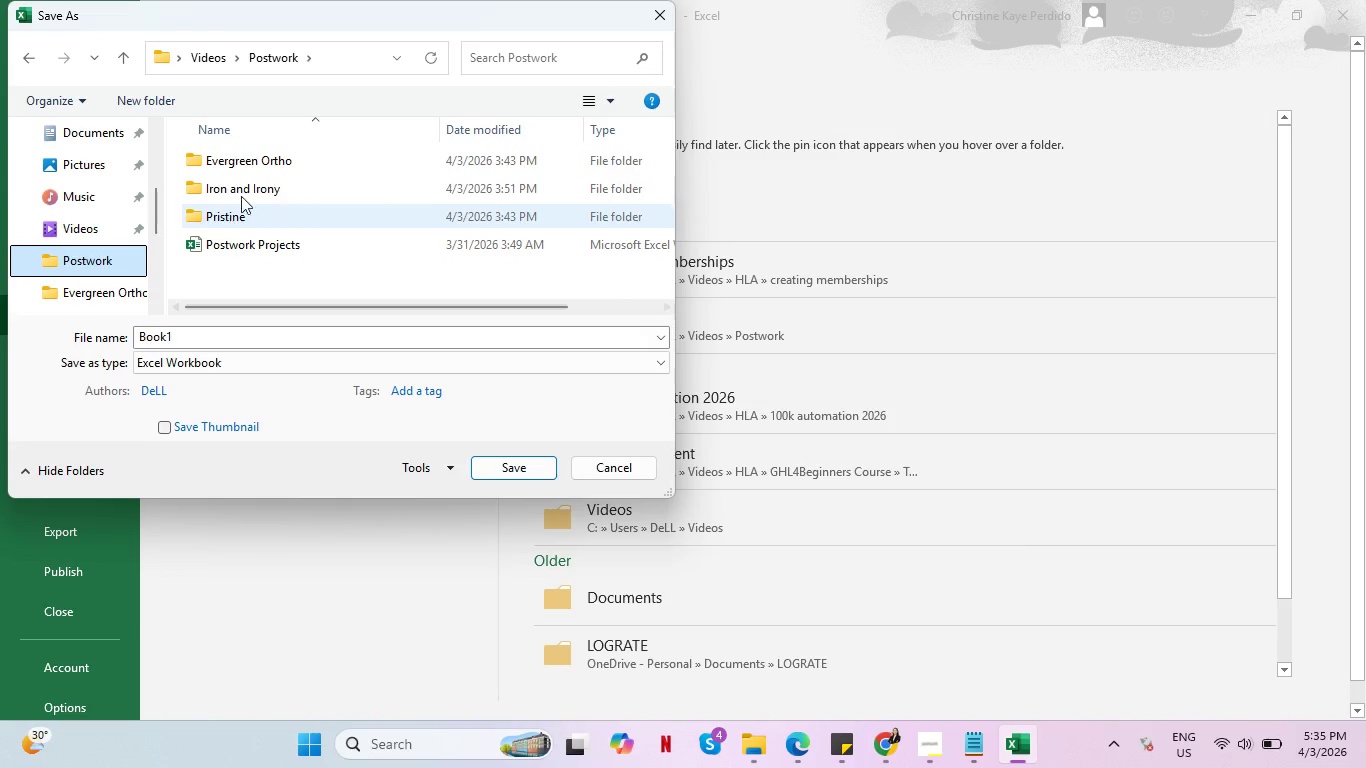 
left_click([257, 194])
 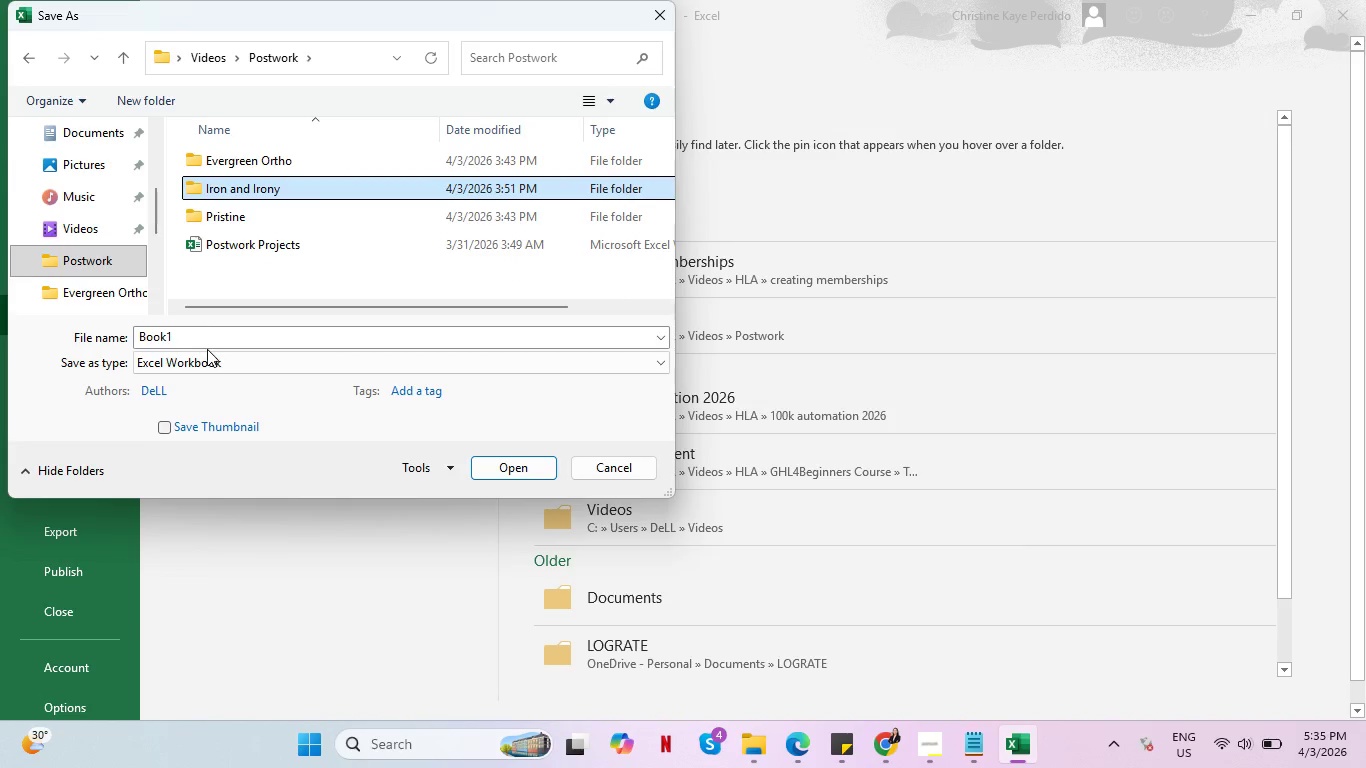 
left_click([205, 336])
 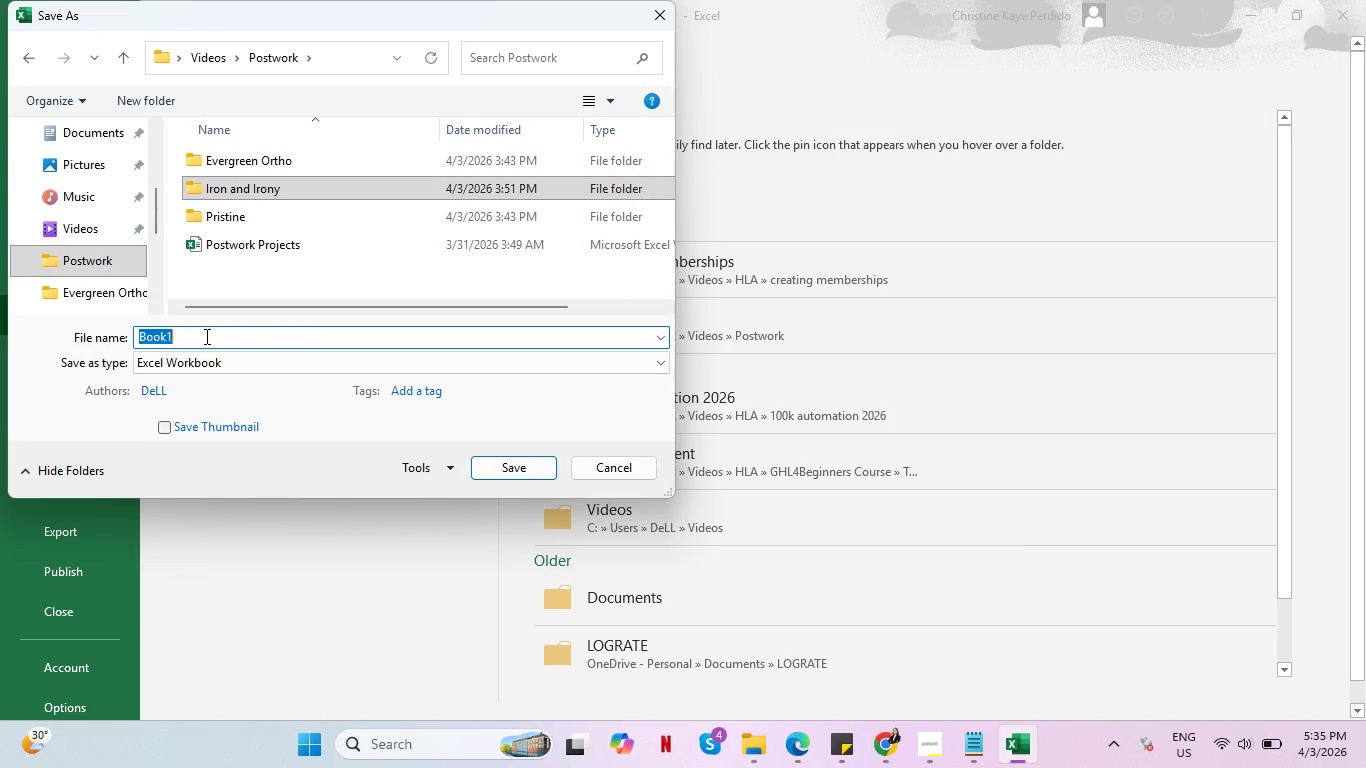 
type(2o )
key(Backspace)
key(Backspace)
type(0 Dummy leads)
 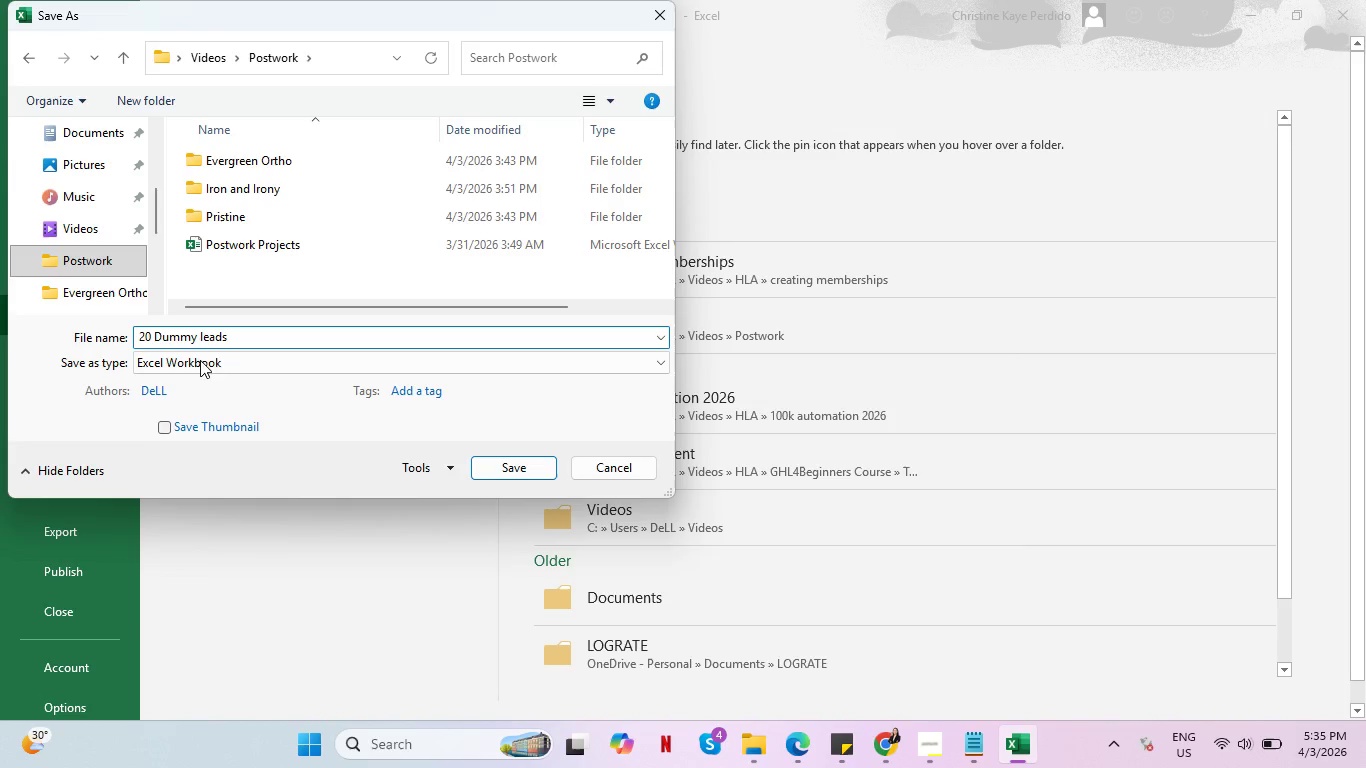 
left_click([223, 362])
 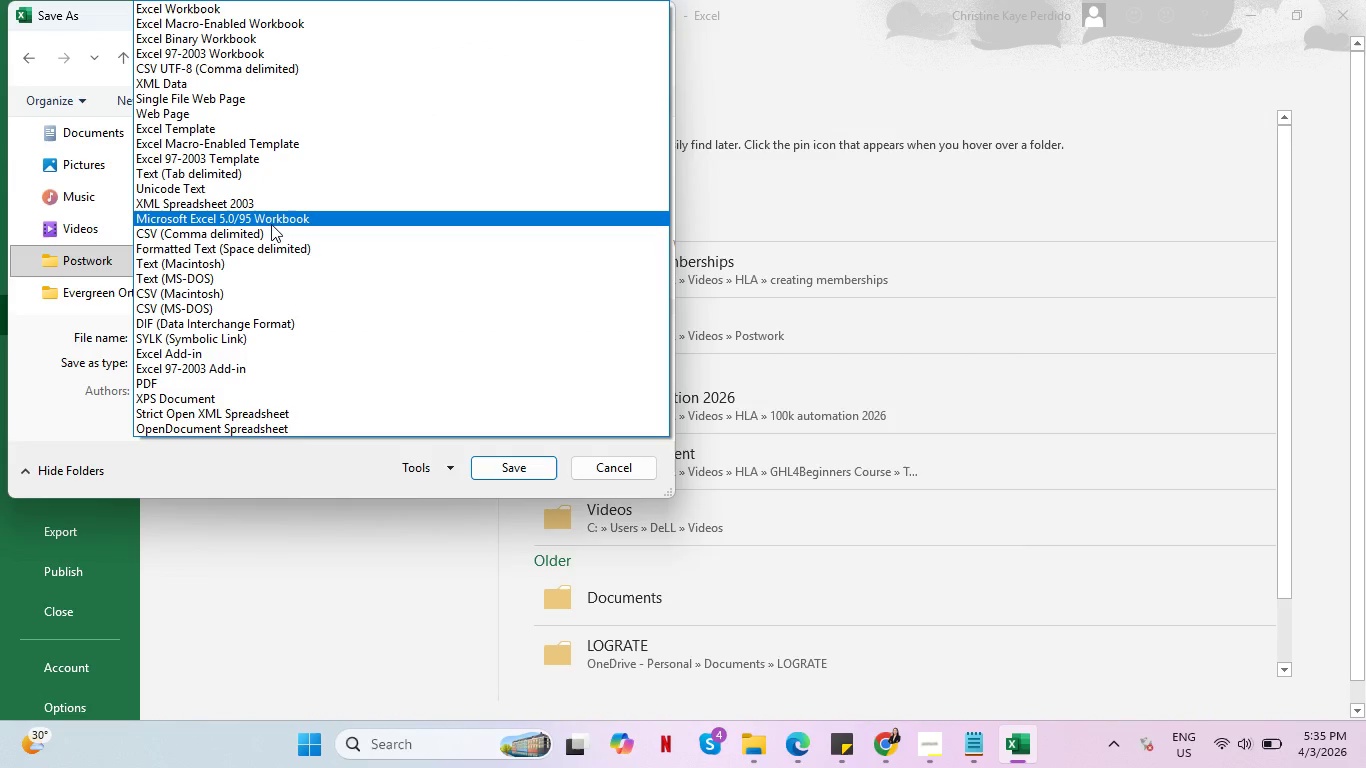 
left_click([275, 229])
 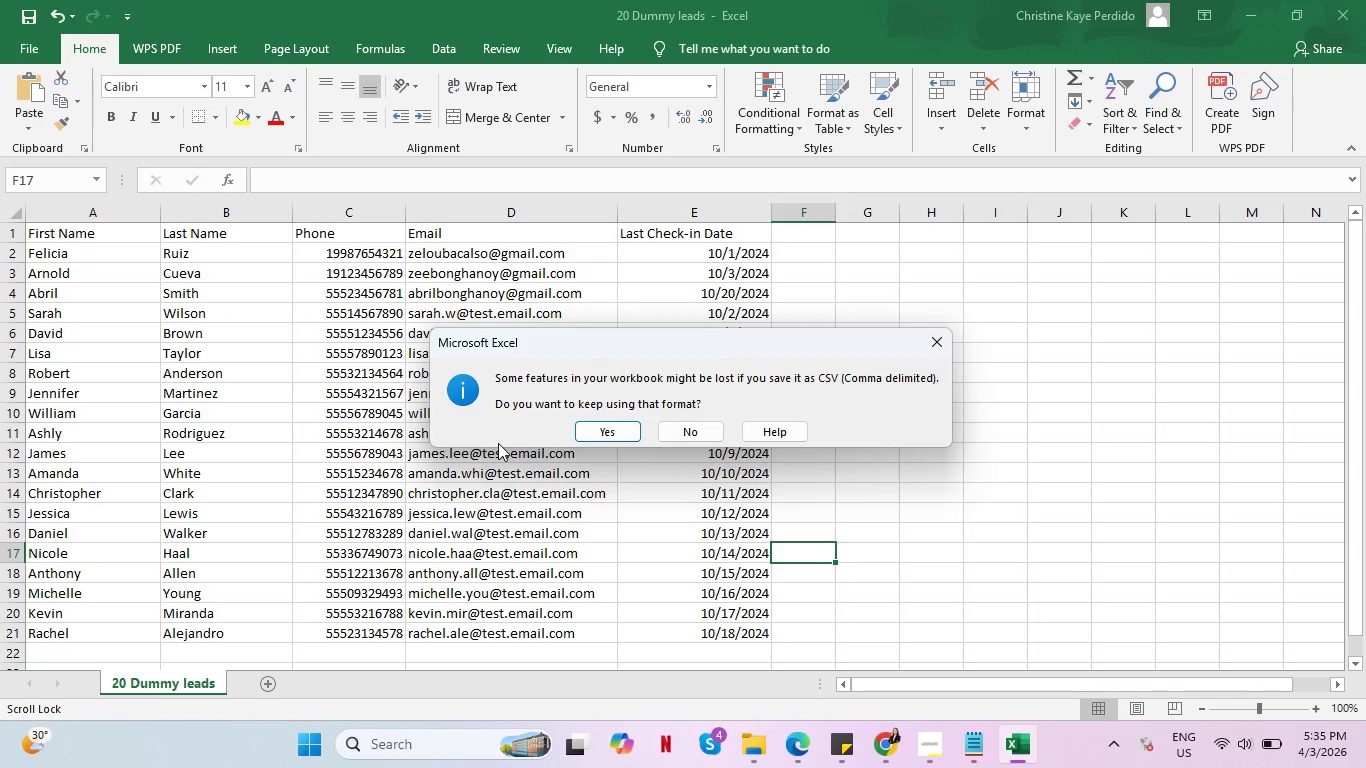 
wait(5.97)
 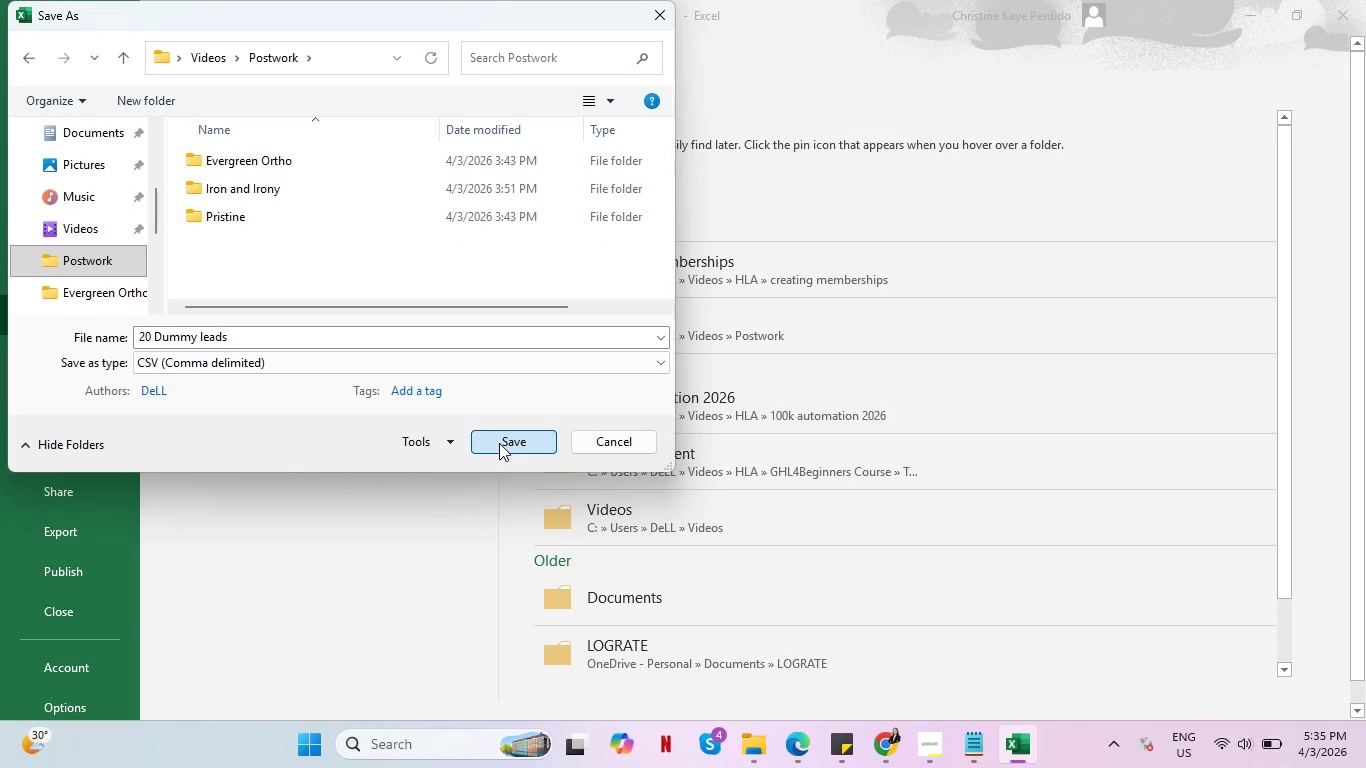 
left_click([615, 436])
 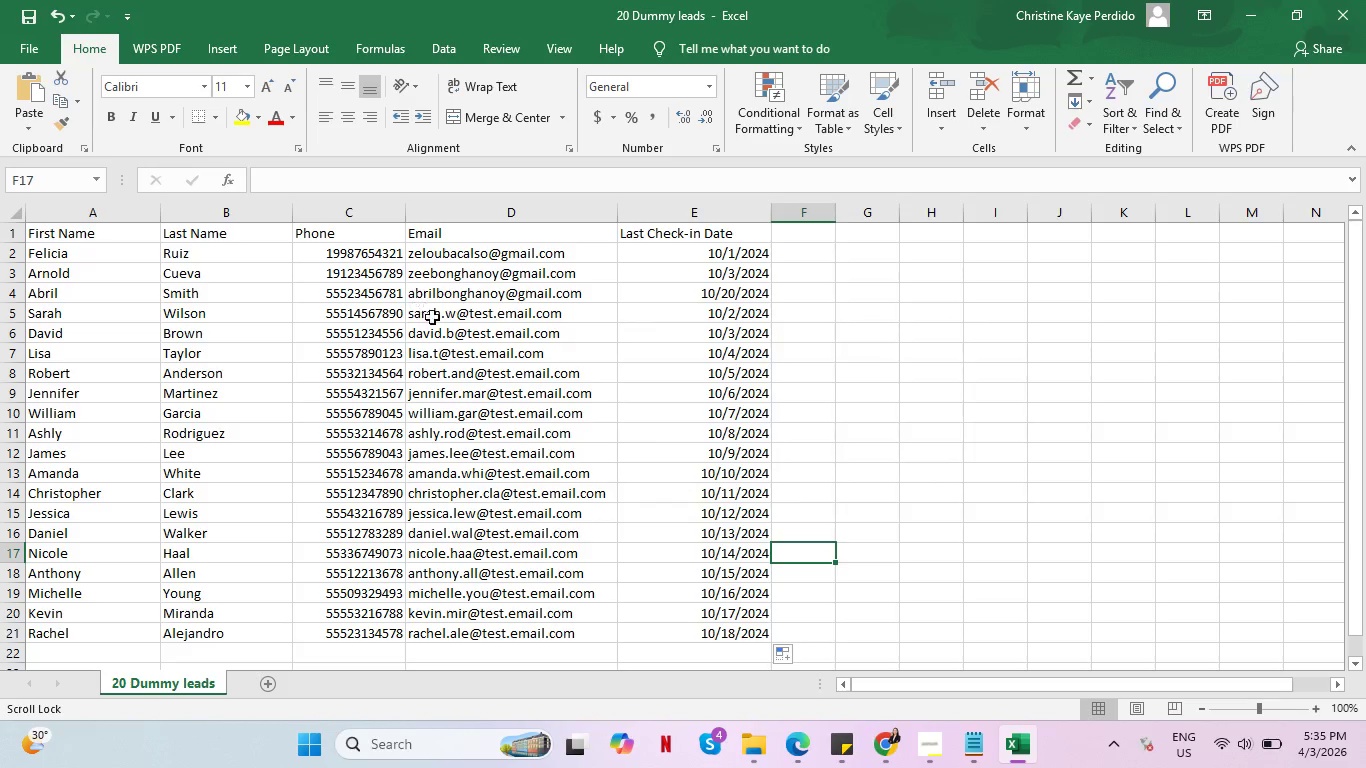 
wait(8.89)
 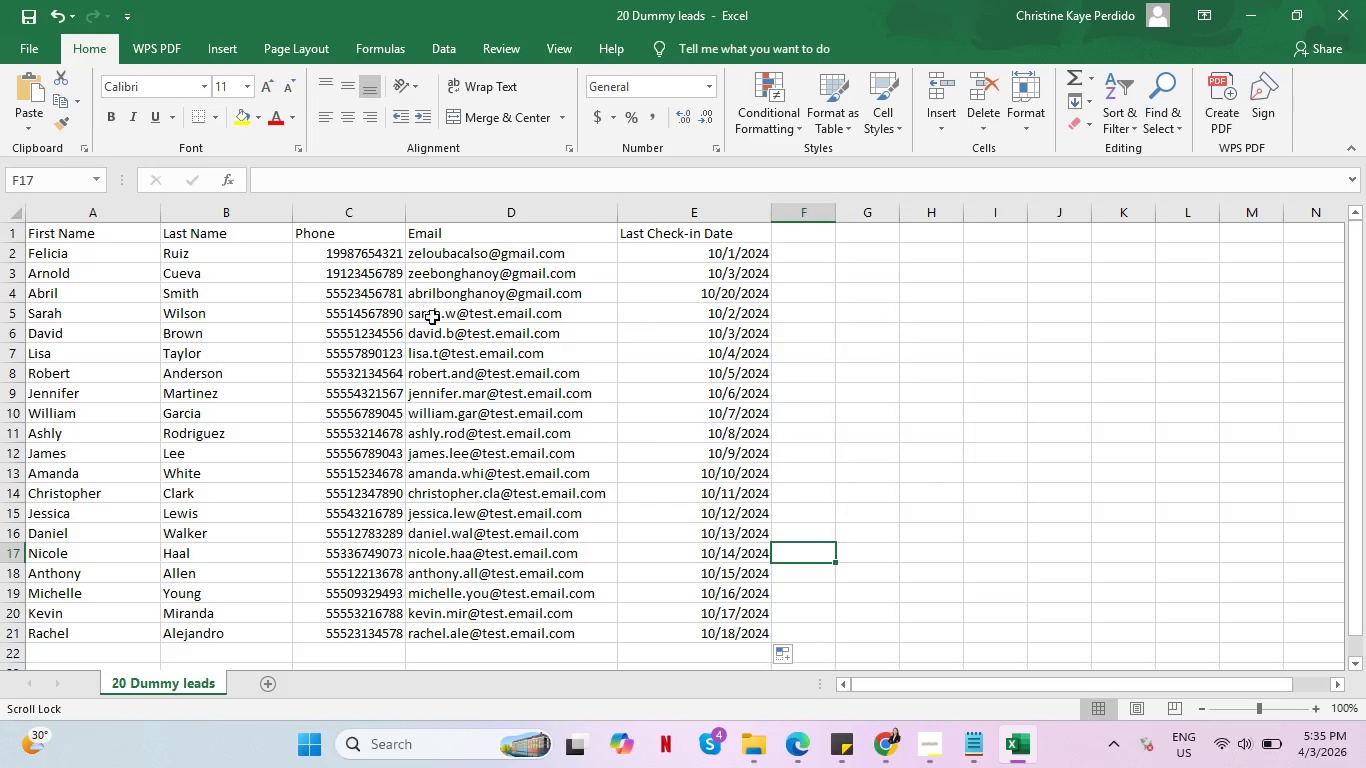 
left_click([1340, 16])
 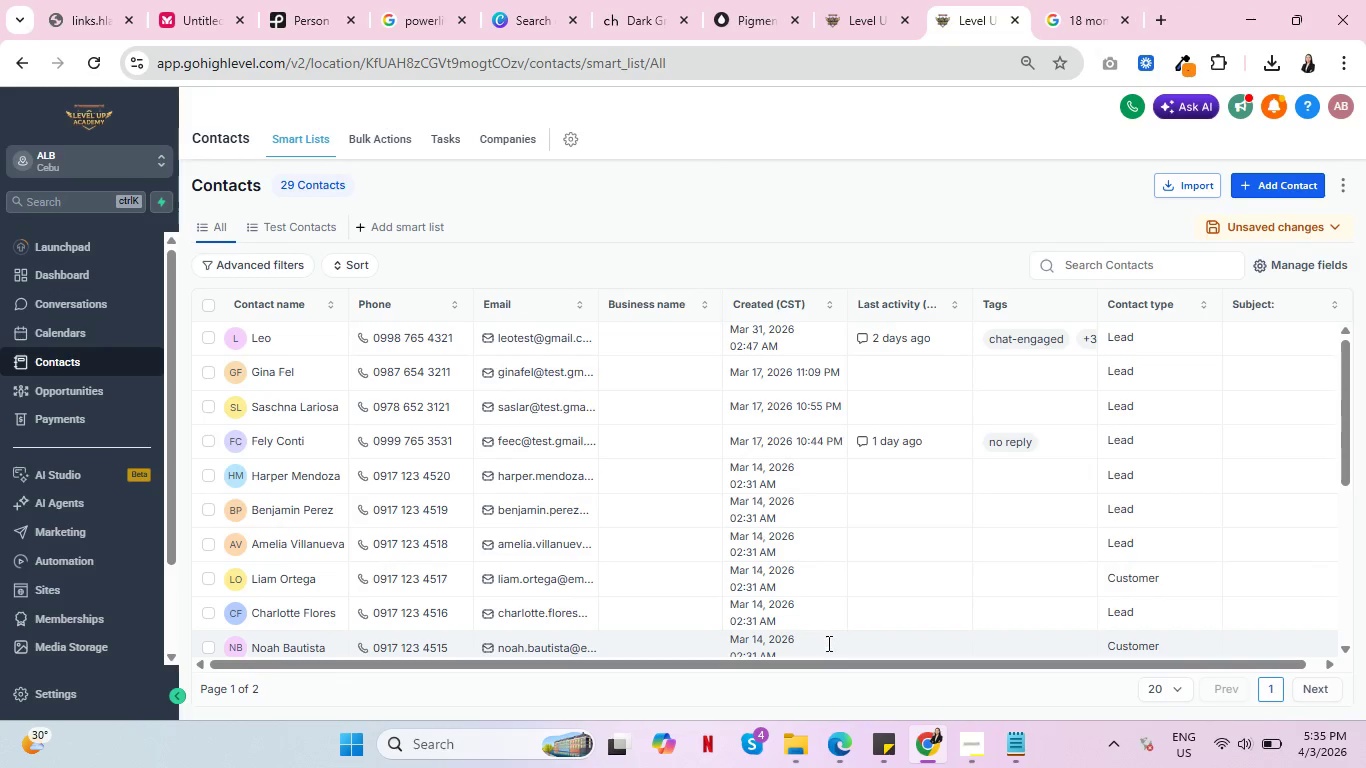 
left_click([982, 734])